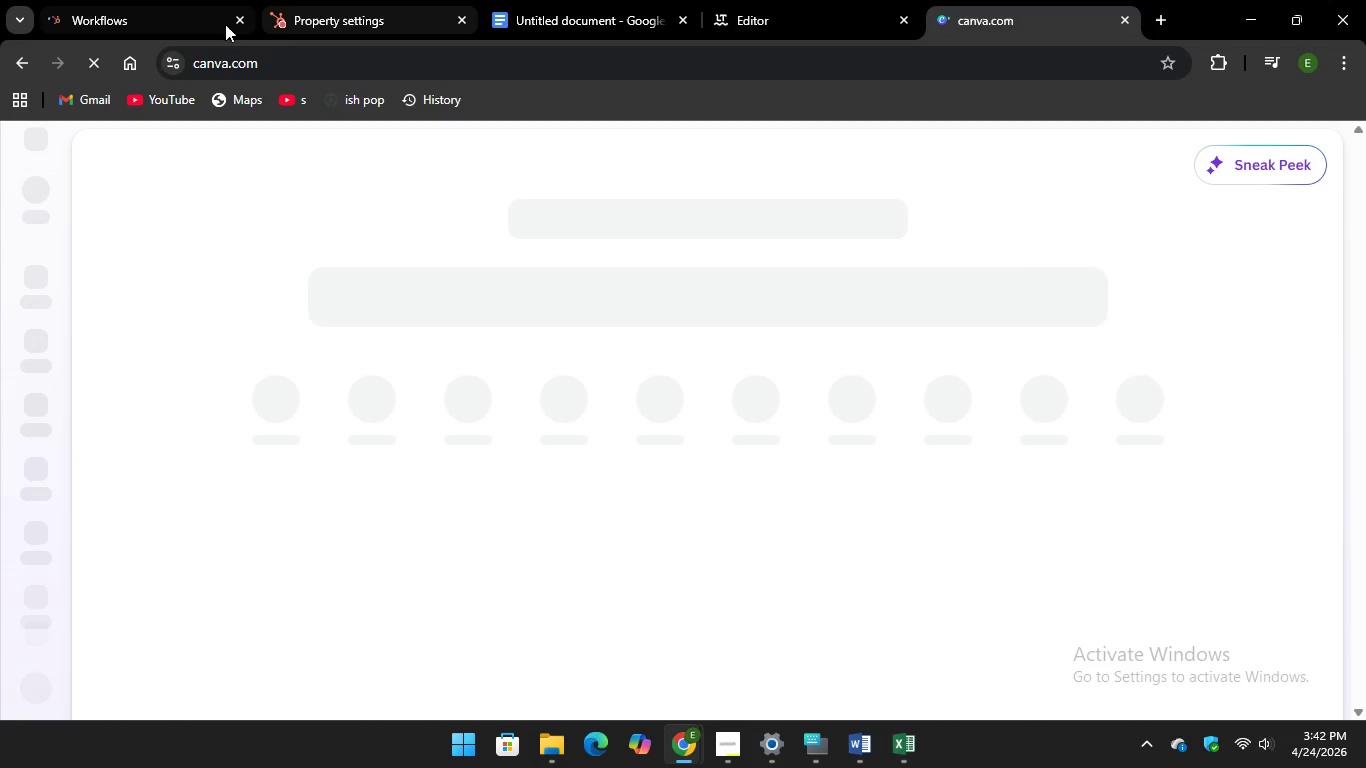 
left_click([90, 14])
 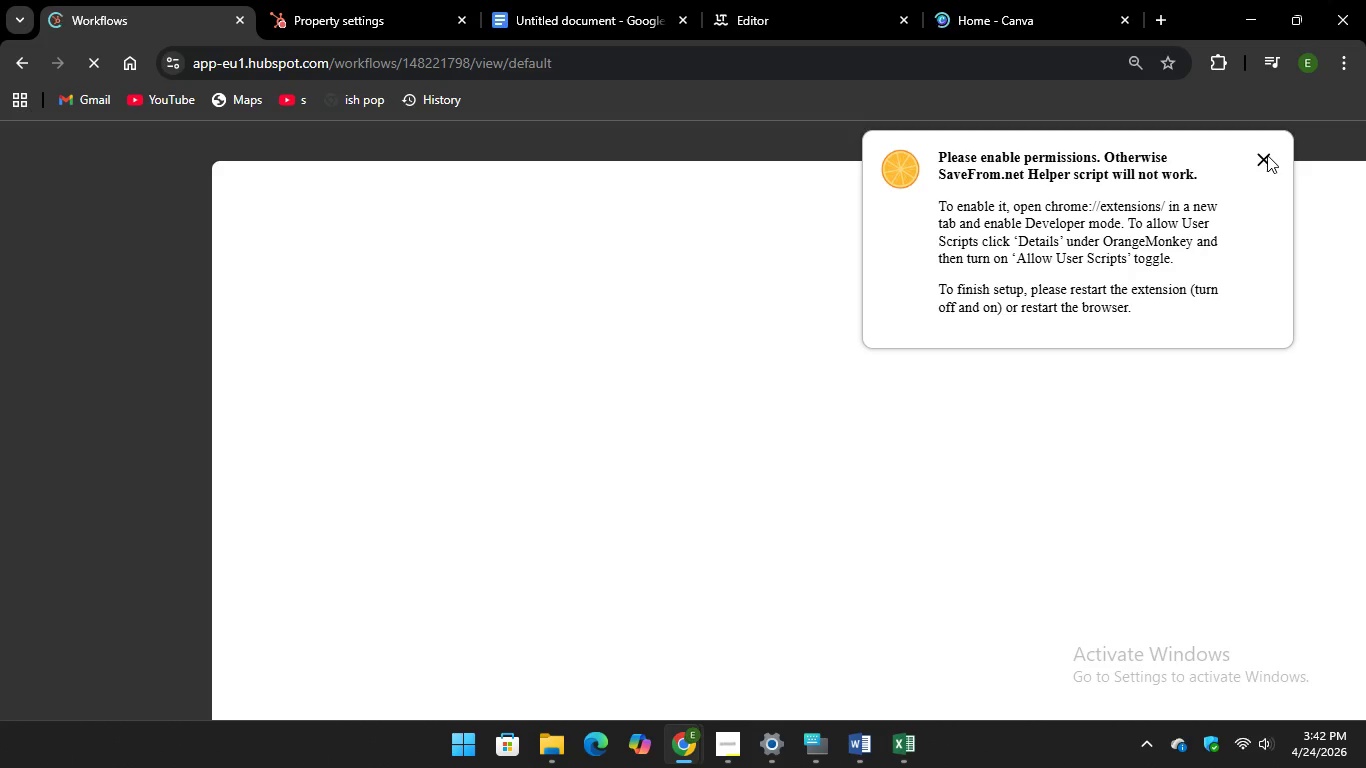 
left_click([1258, 154])
 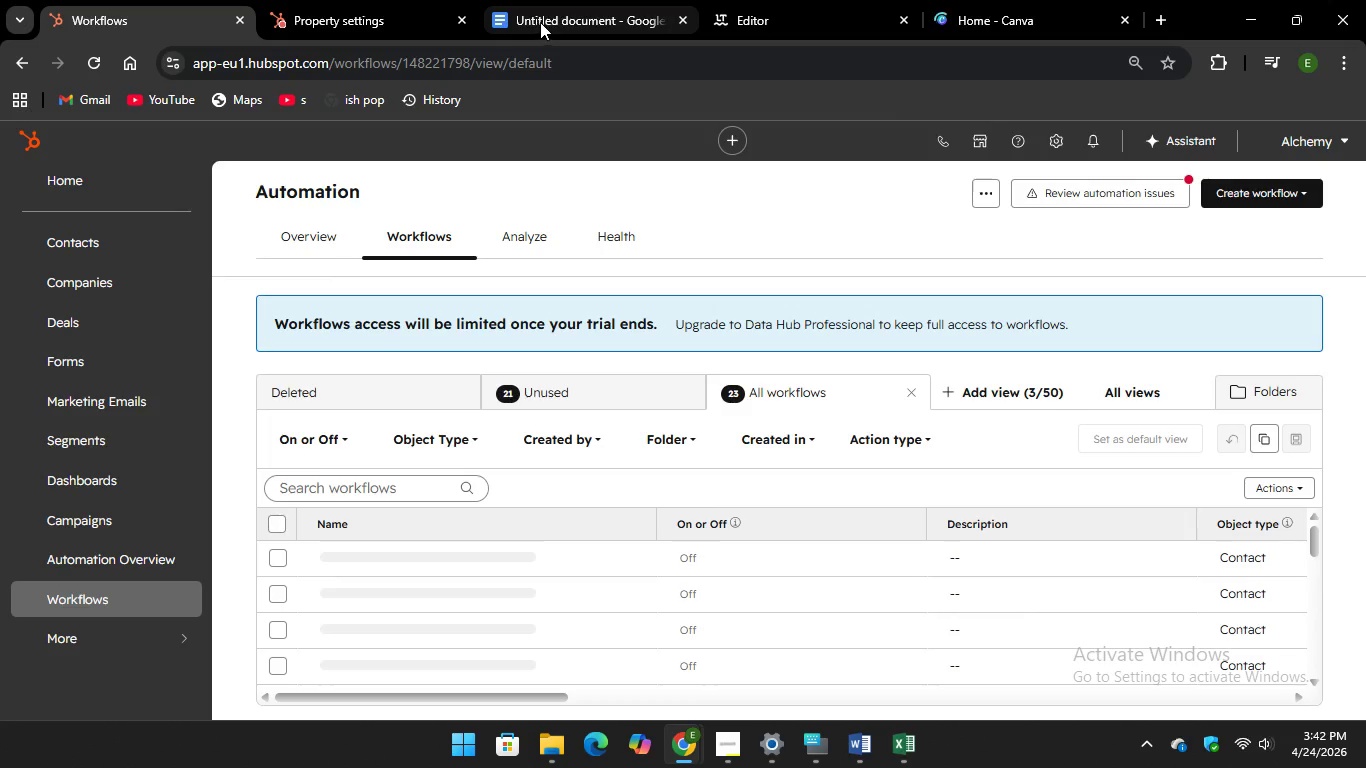 
left_click([541, 20])
 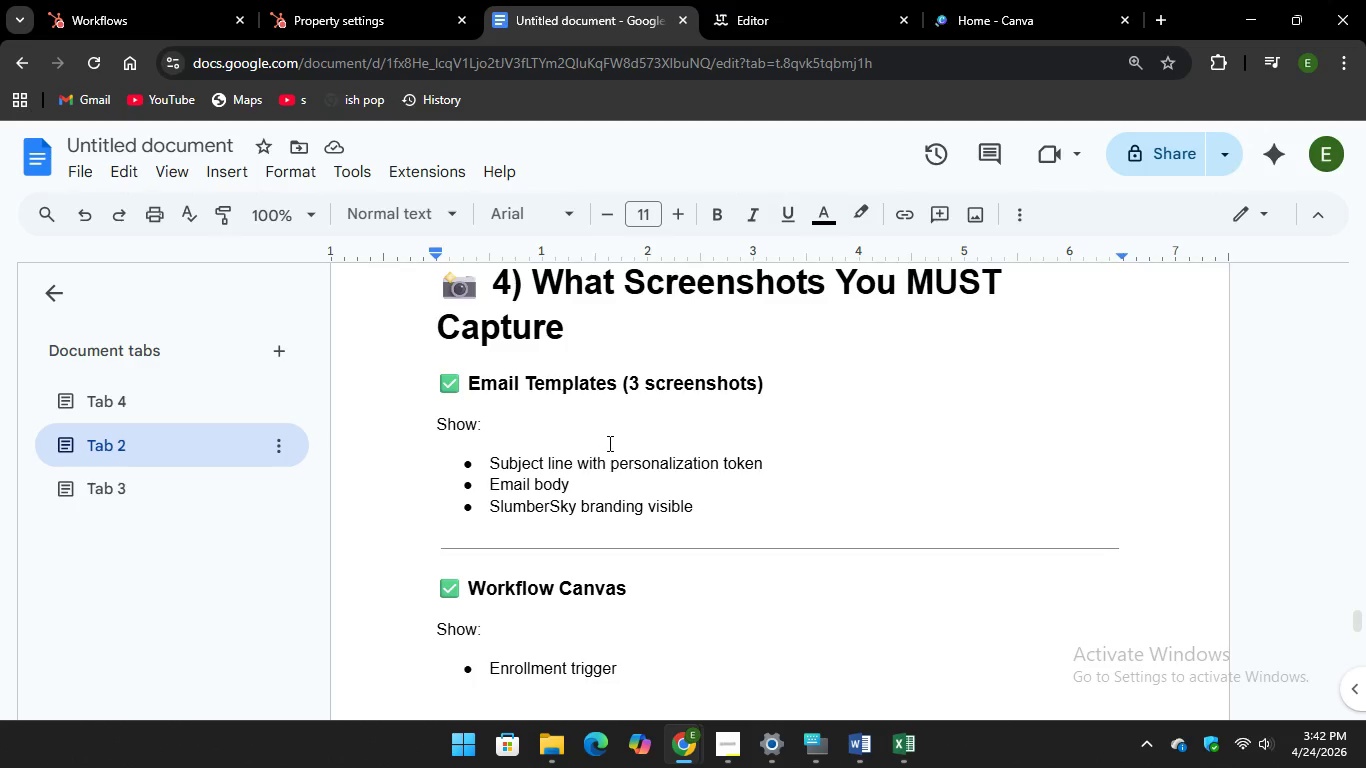 
scroll: coordinate [611, 426], scroll_direction: up, amount: 1.0
 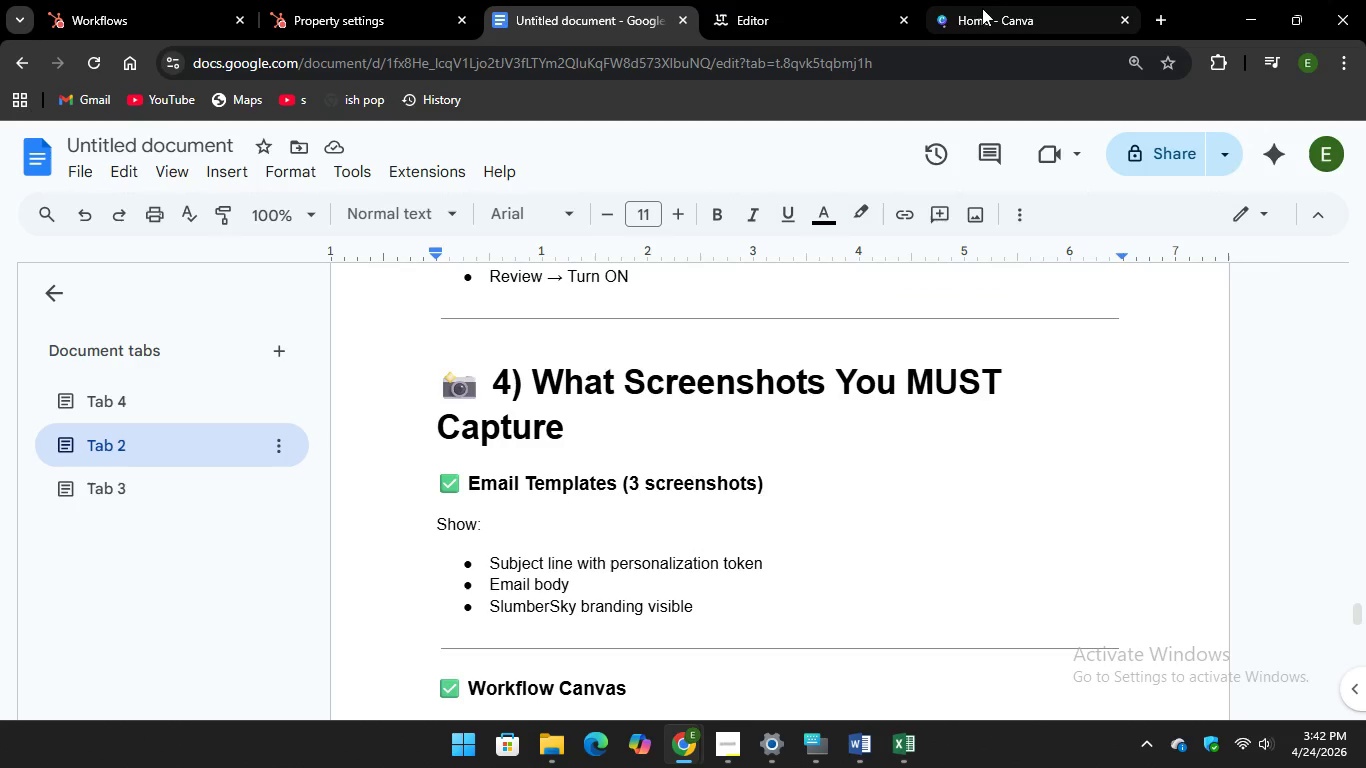 
left_click([982, 8])
 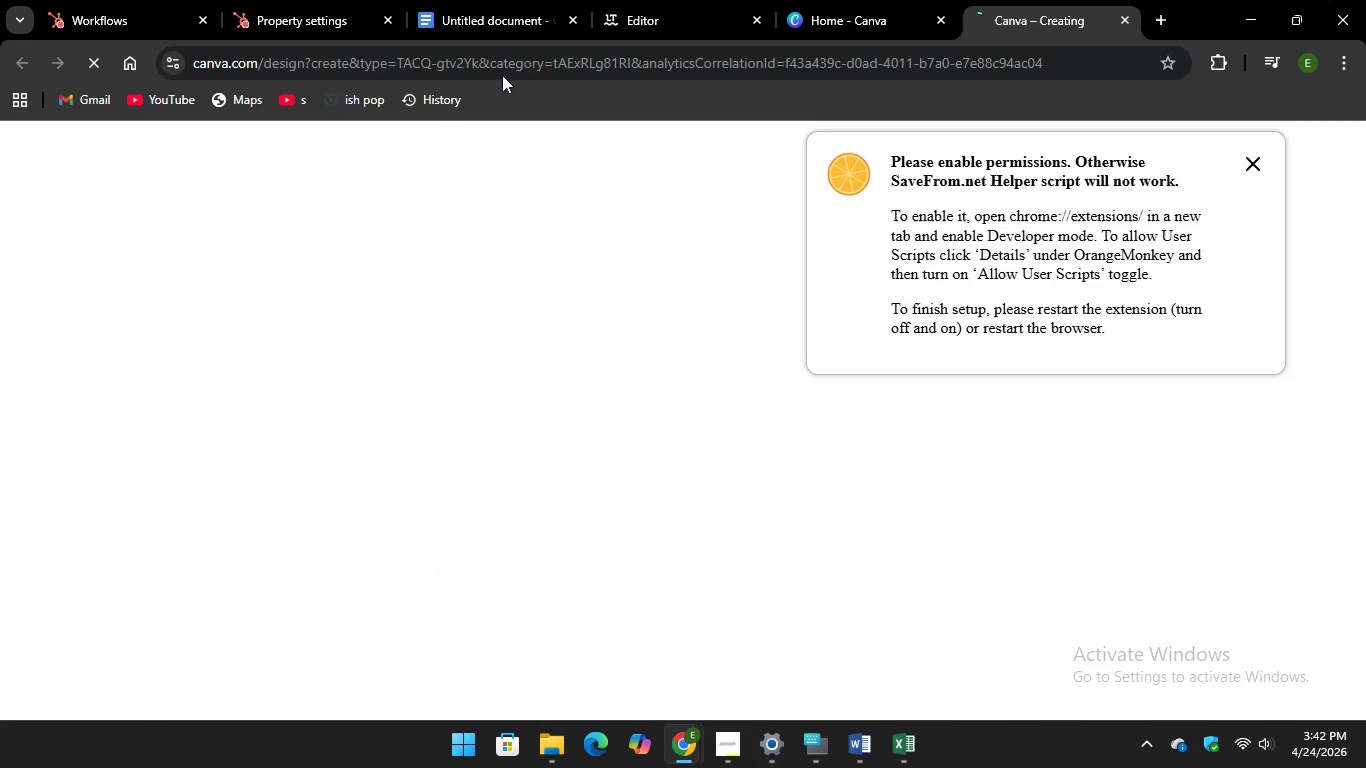 
wait(6.2)
 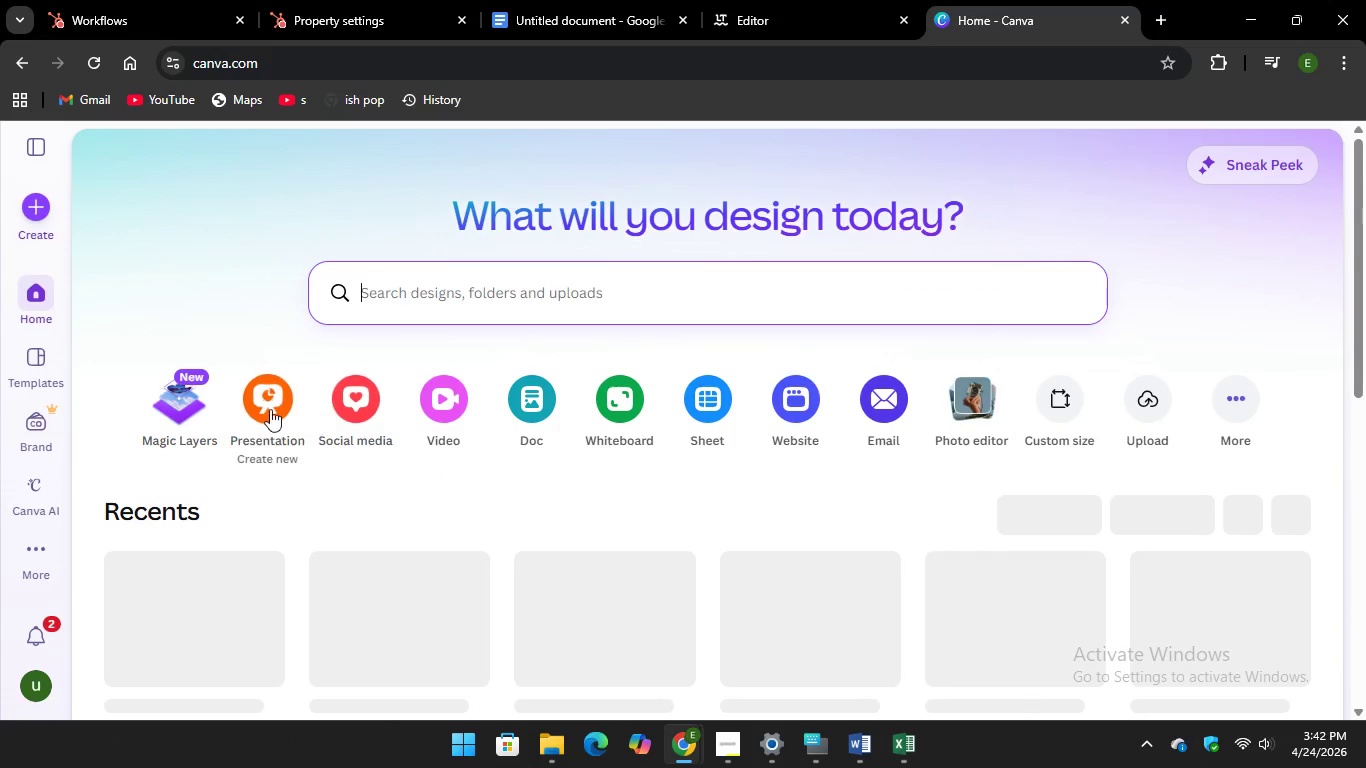 
left_click([473, 3])
 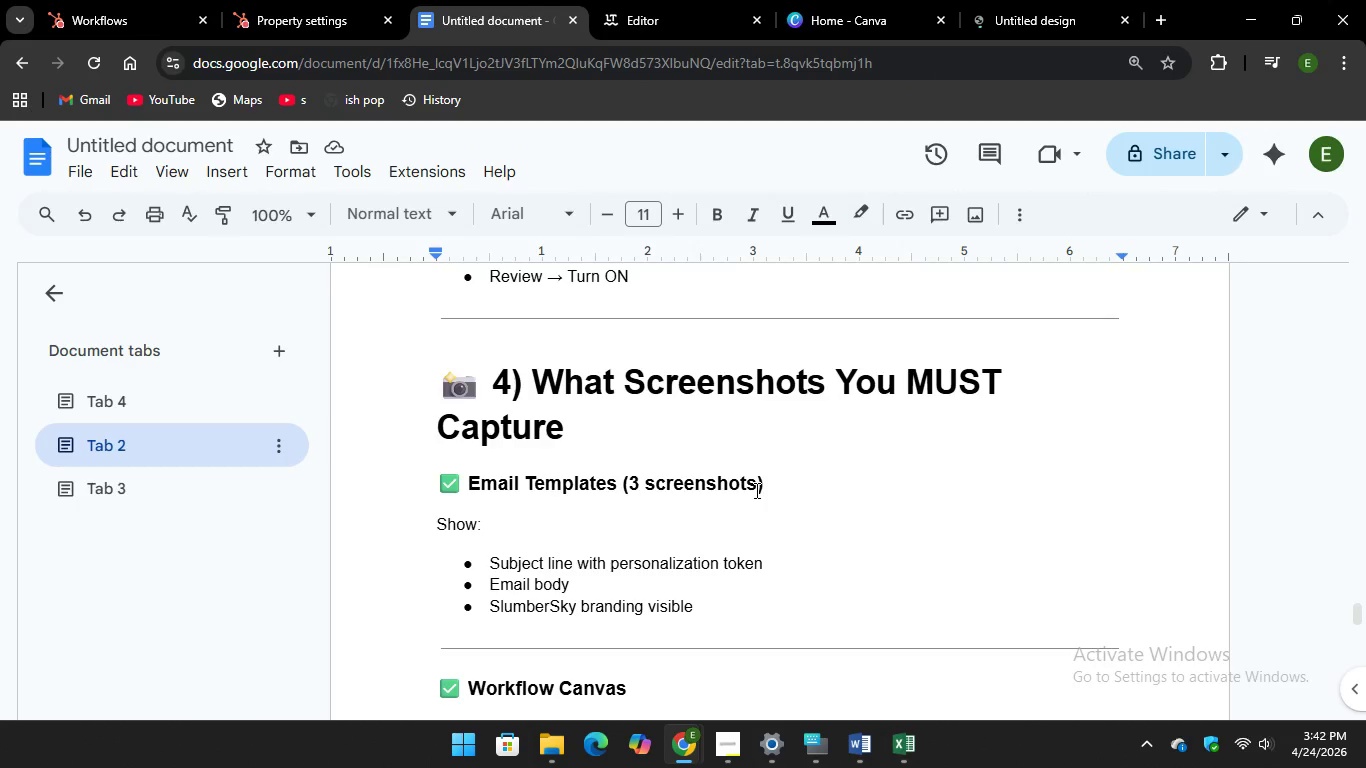 
left_click_drag(start_coordinate=[765, 481], to_coordinate=[473, 494])
 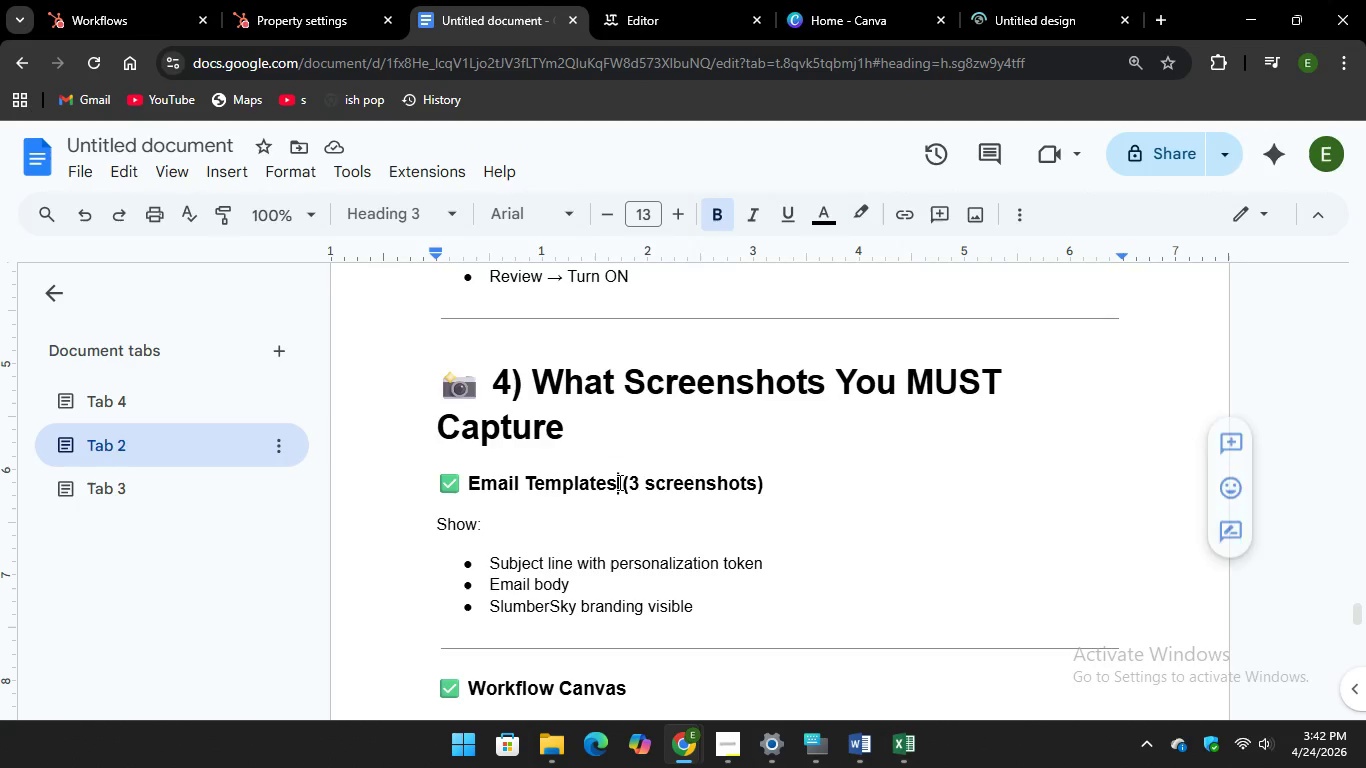 
left_click_drag(start_coordinate=[618, 482], to_coordinate=[461, 485])
 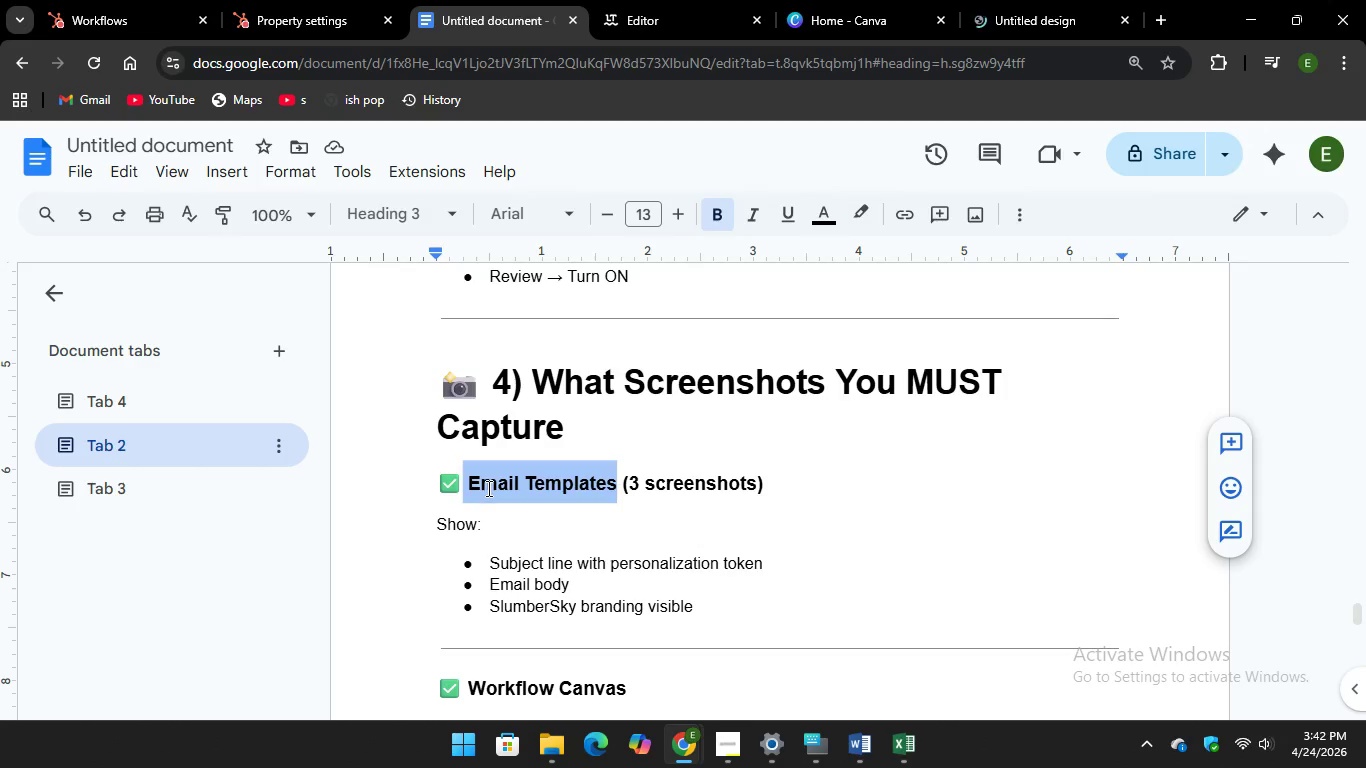 
right_click([487, 488])
 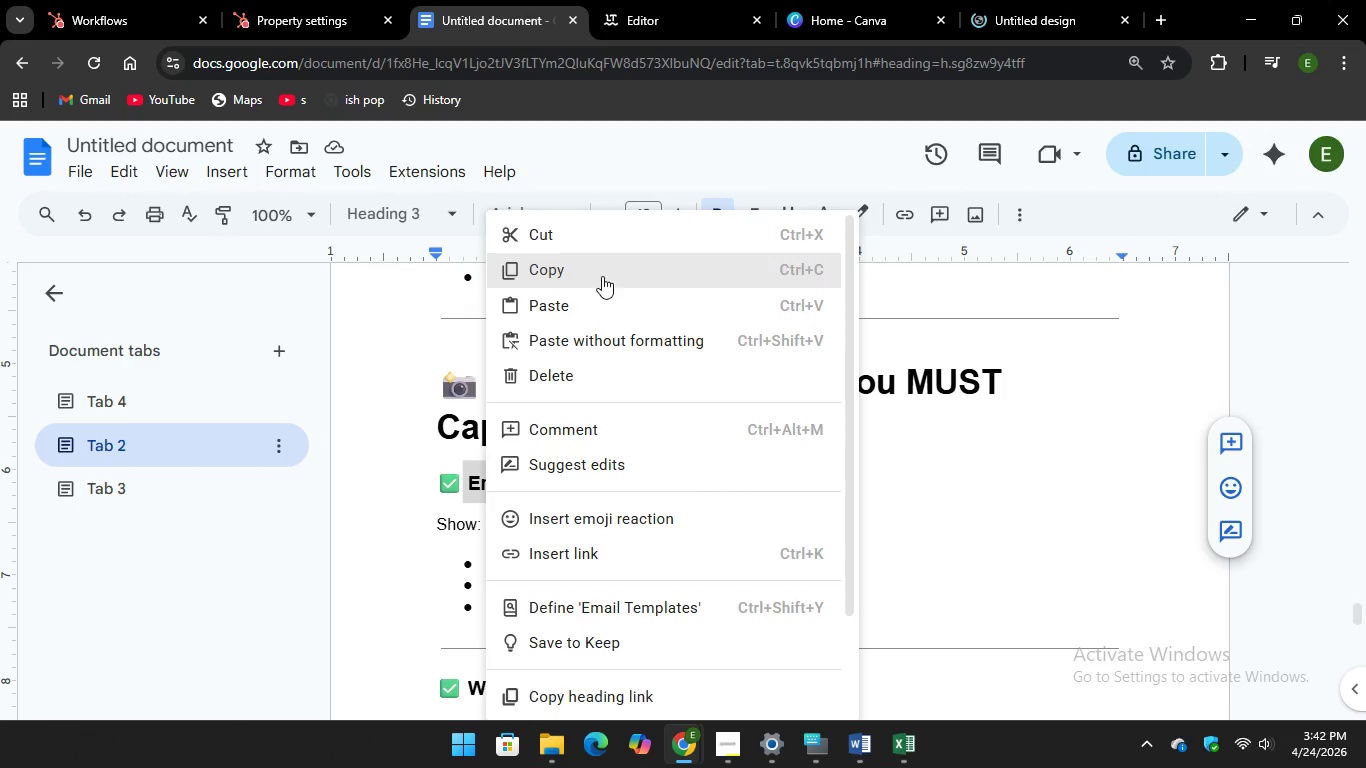 
left_click([602, 273])
 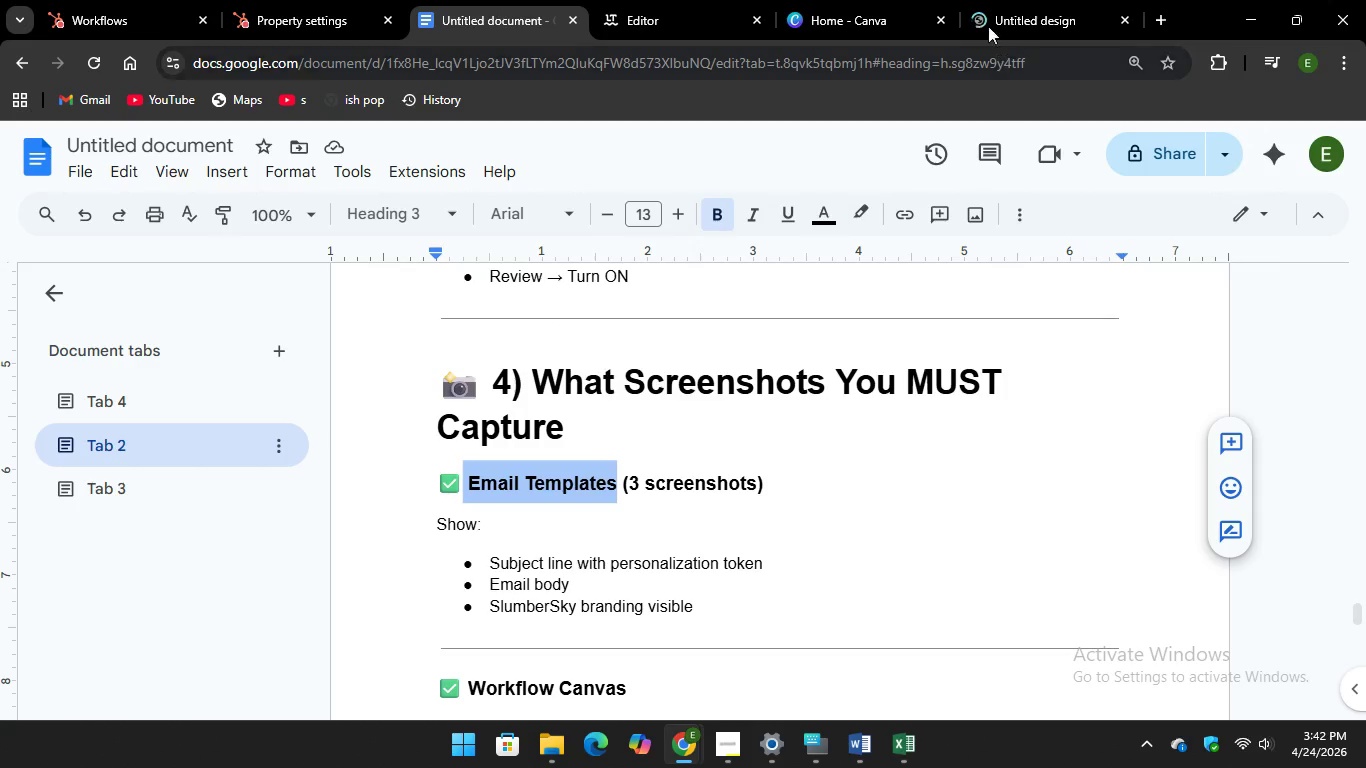 
left_click([983, 0])
 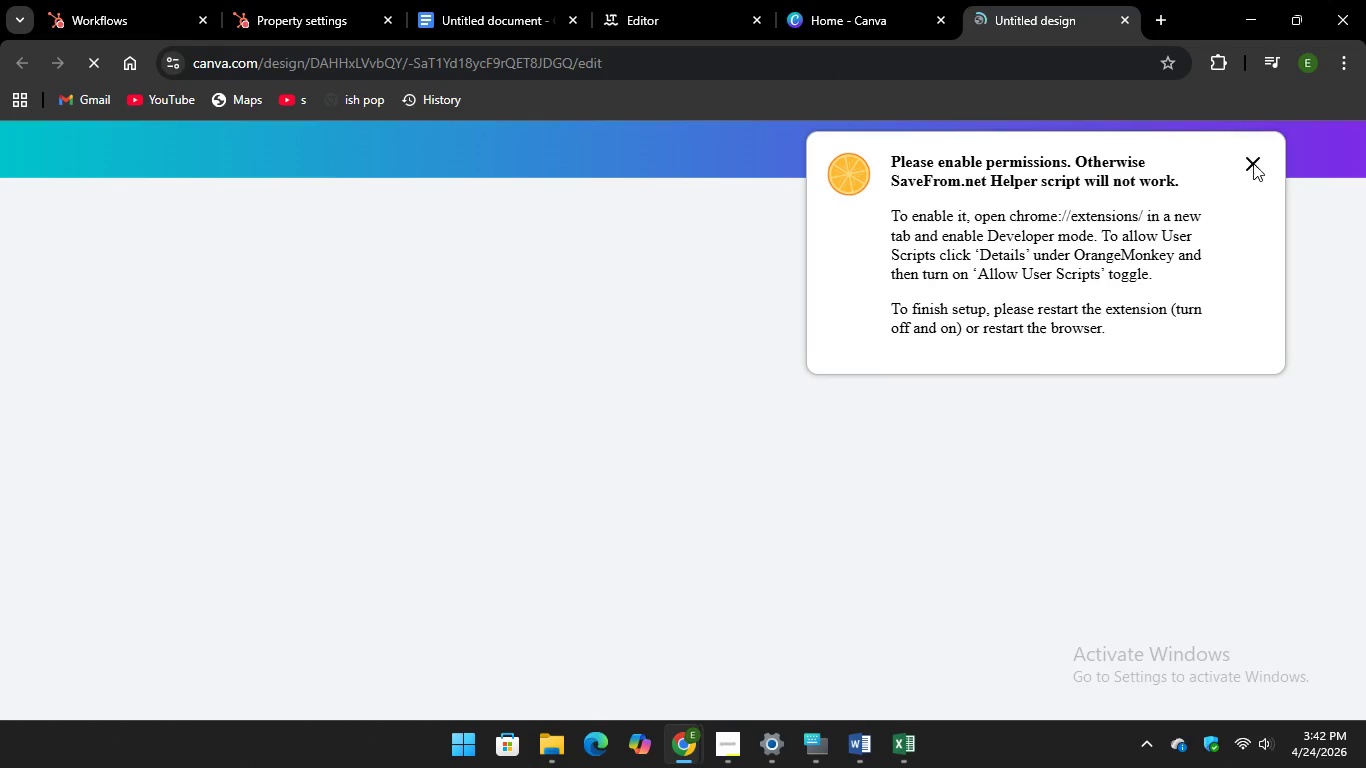 
left_click([1260, 158])
 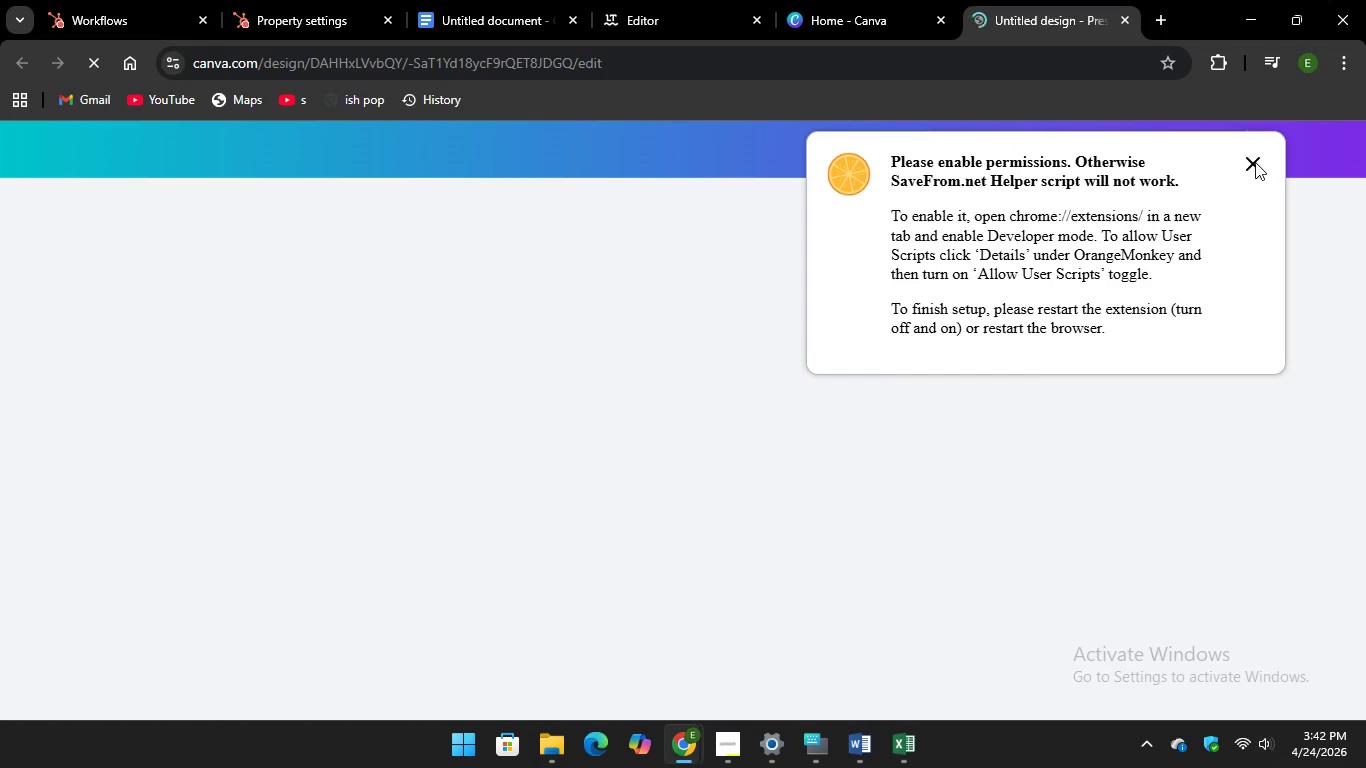 
left_click([1255, 162])
 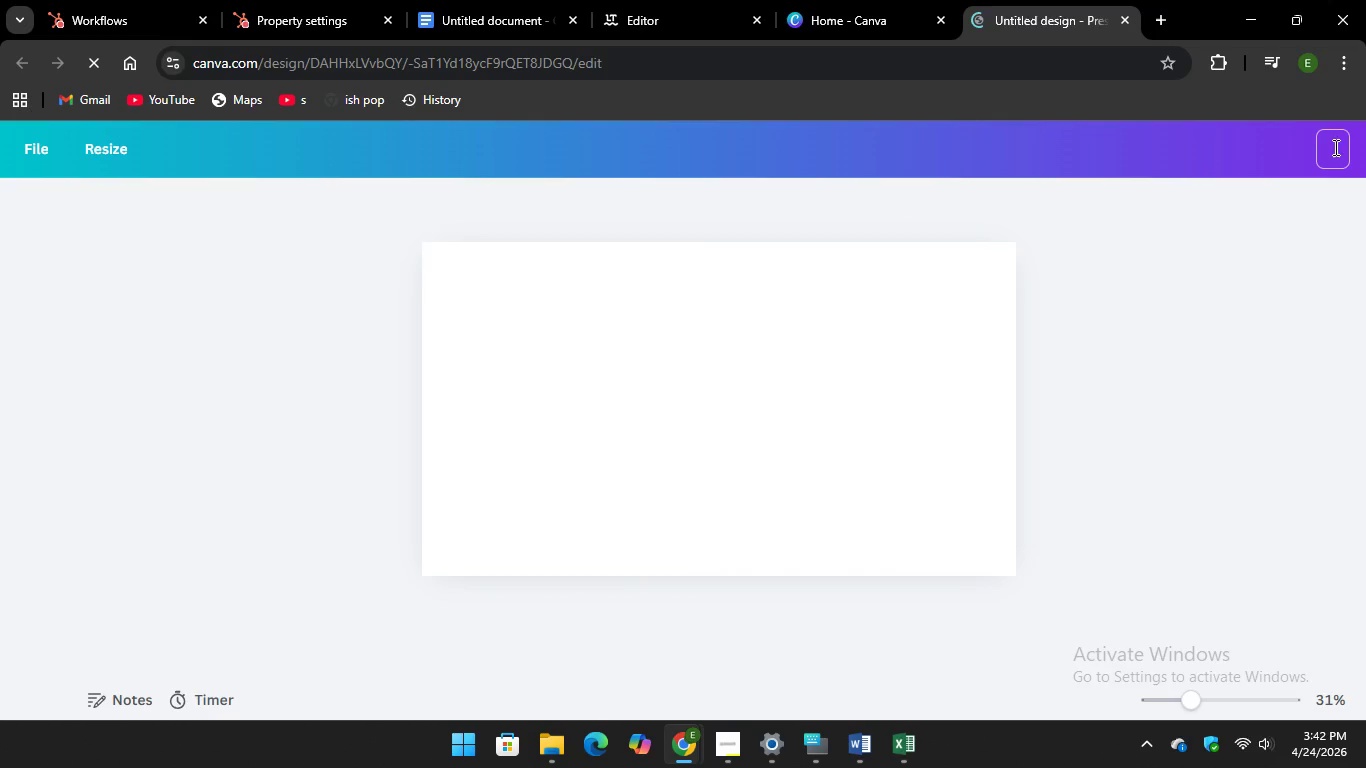 
right_click([1331, 150])
 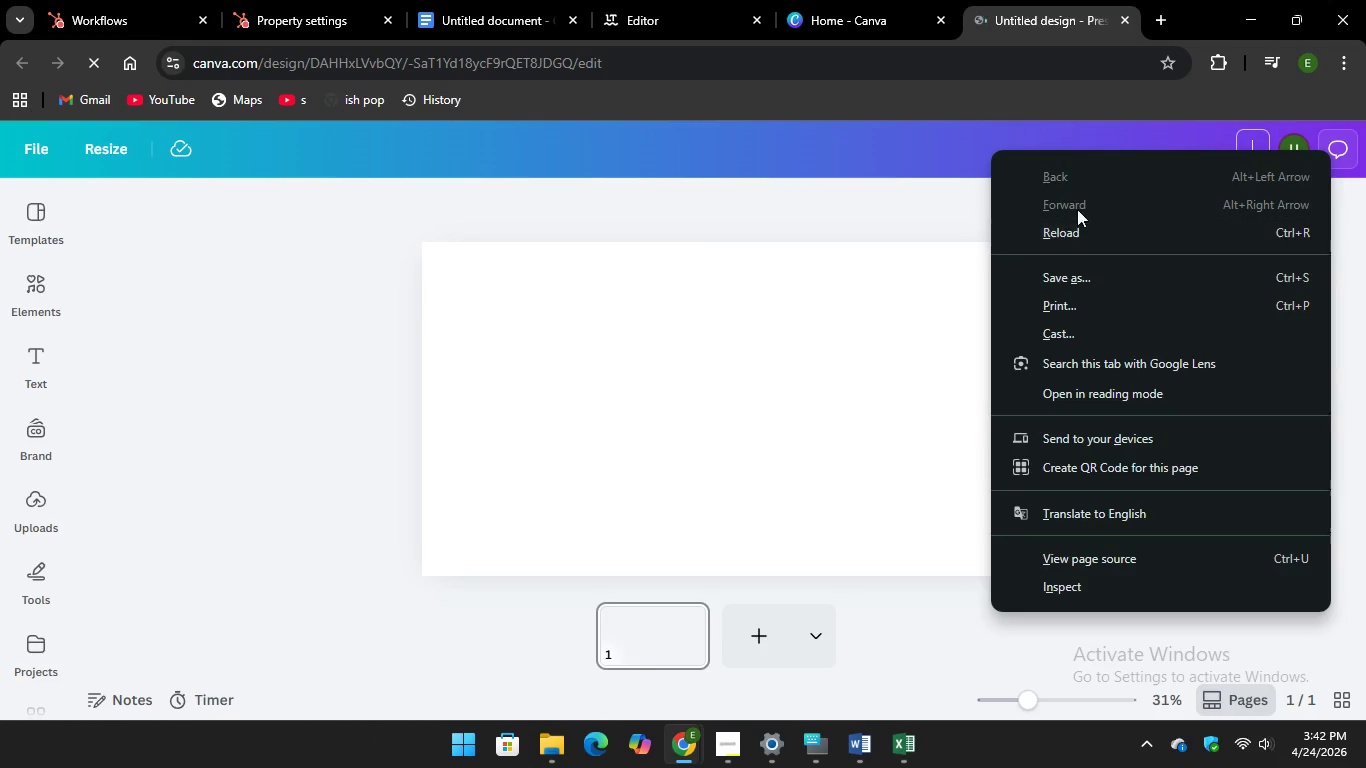 
left_click([914, 148])
 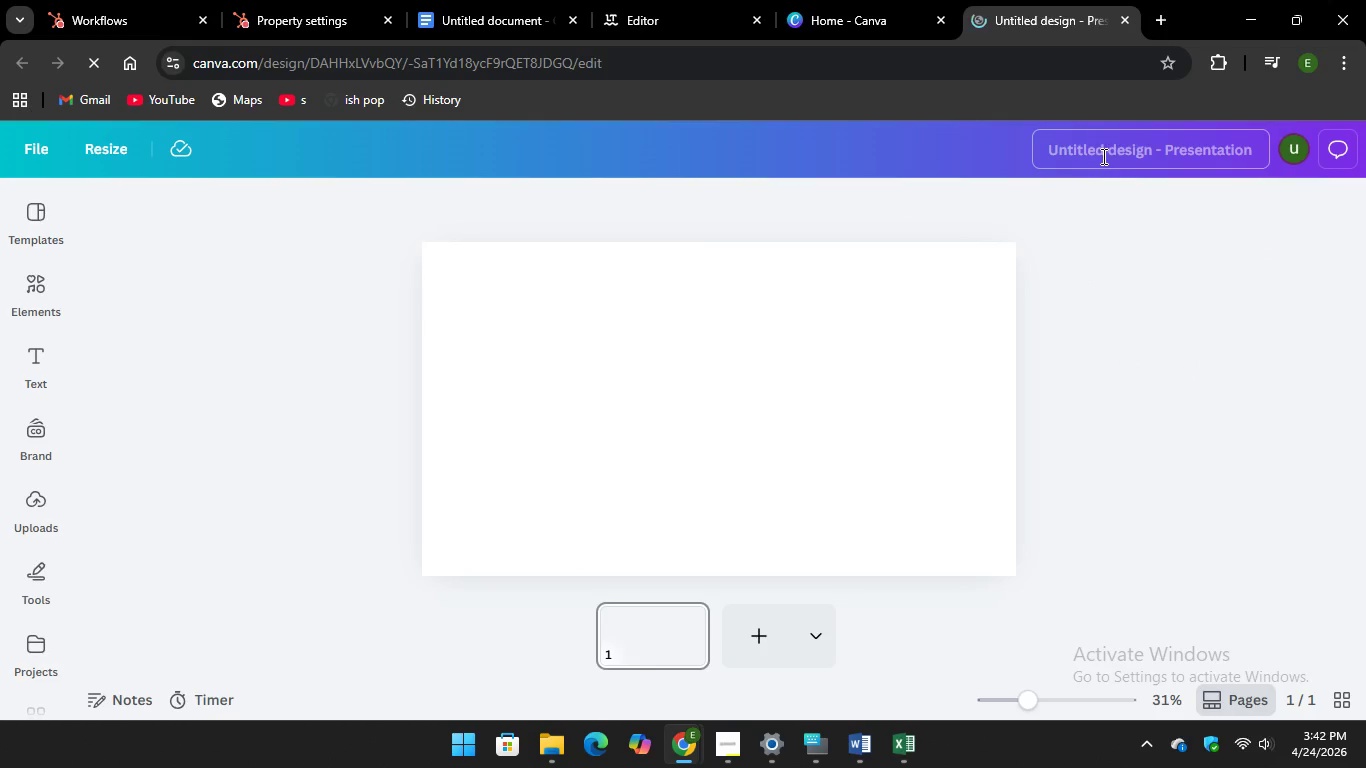 
right_click([1101, 156])
 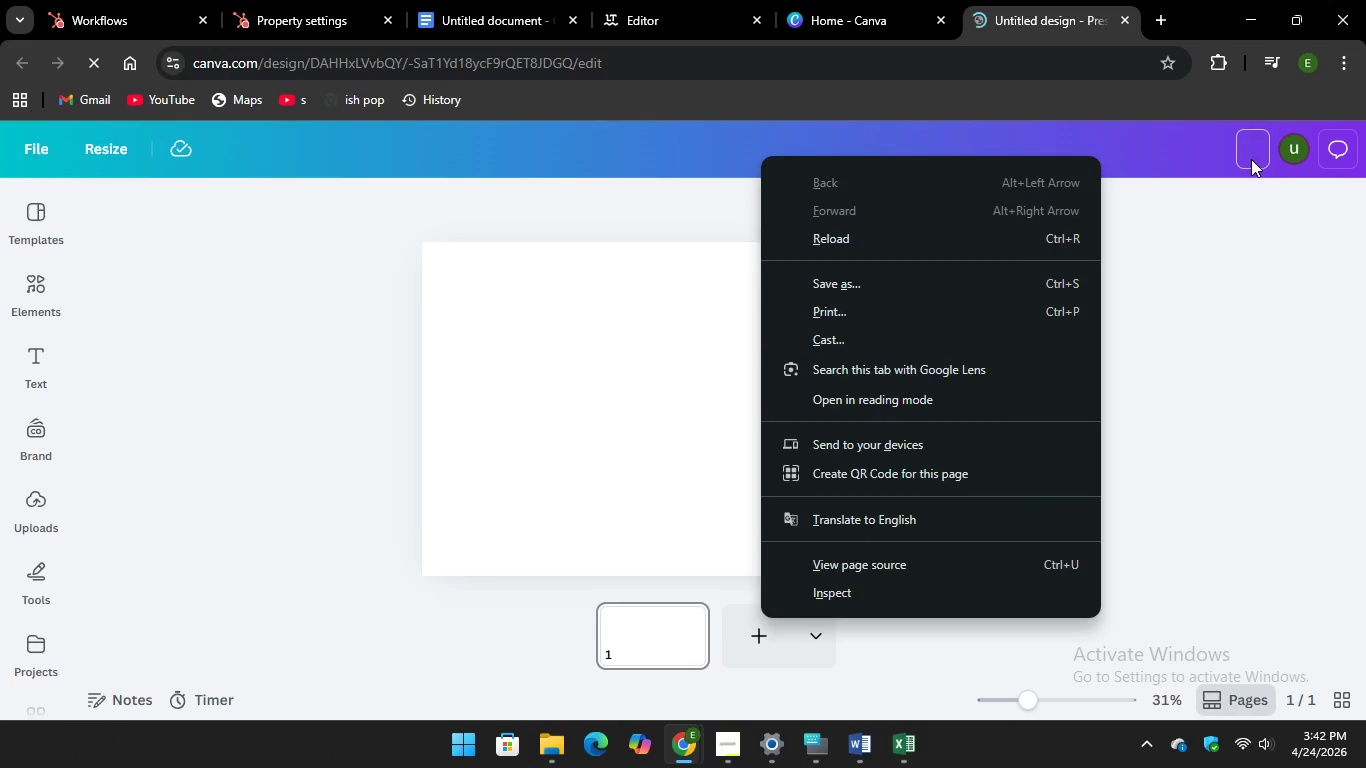 
right_click([1250, 157])
 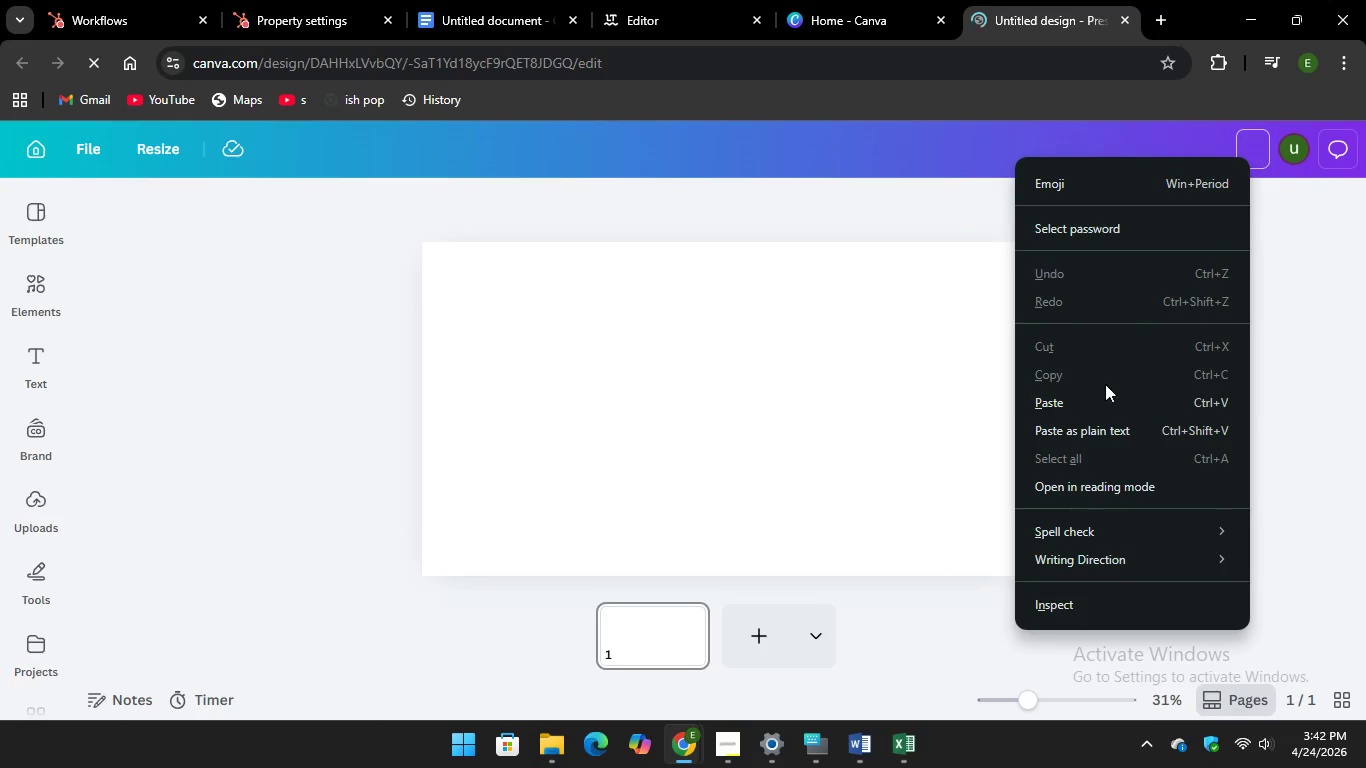 
left_click([1105, 396])
 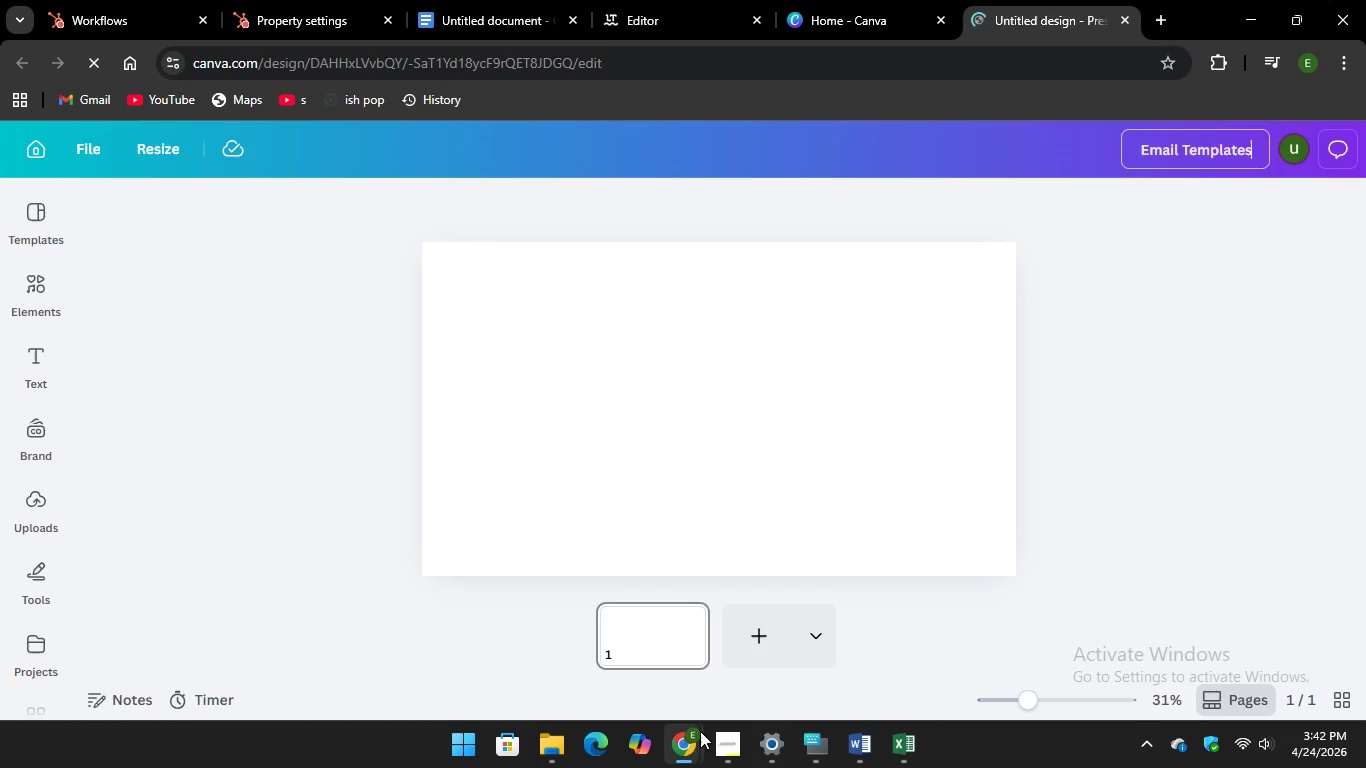 
mouse_move([753, 633])
 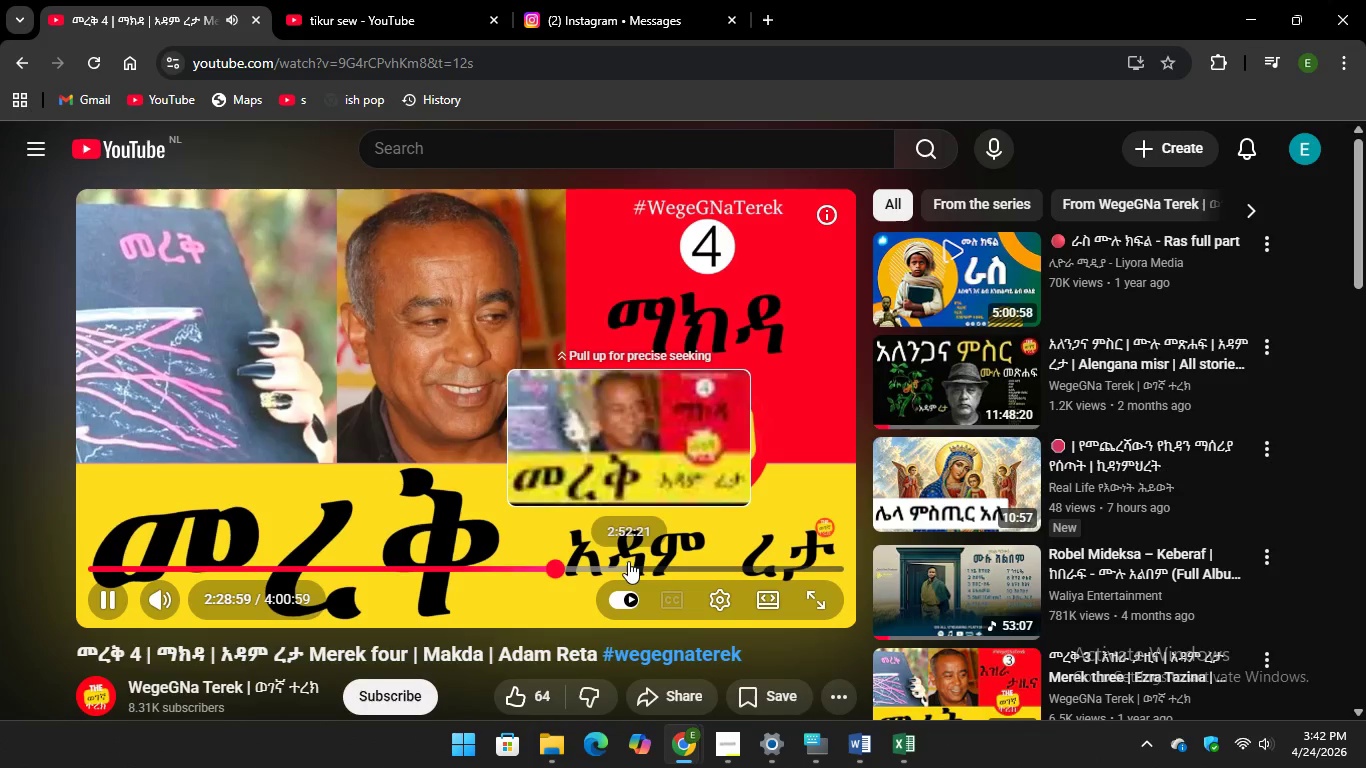 
left_click([627, 558])
 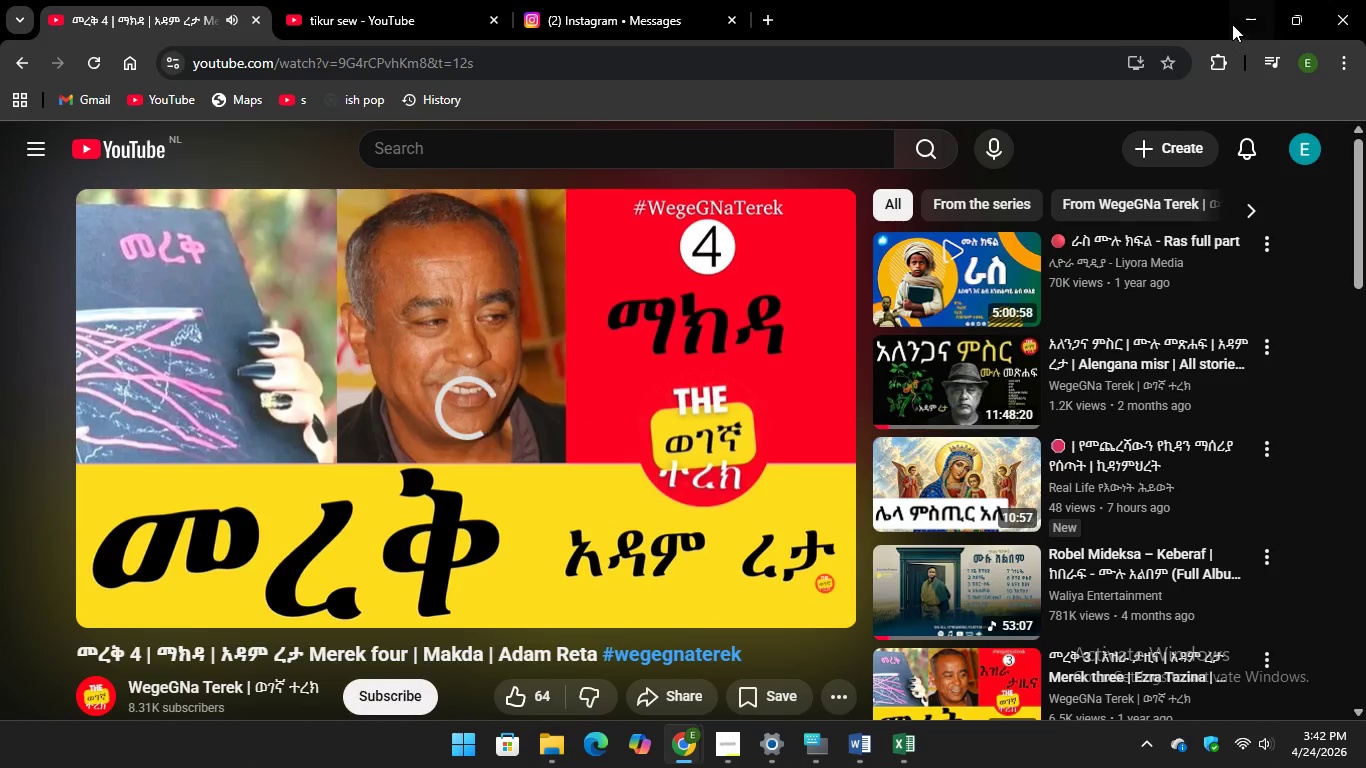 
left_click([1243, 16])
 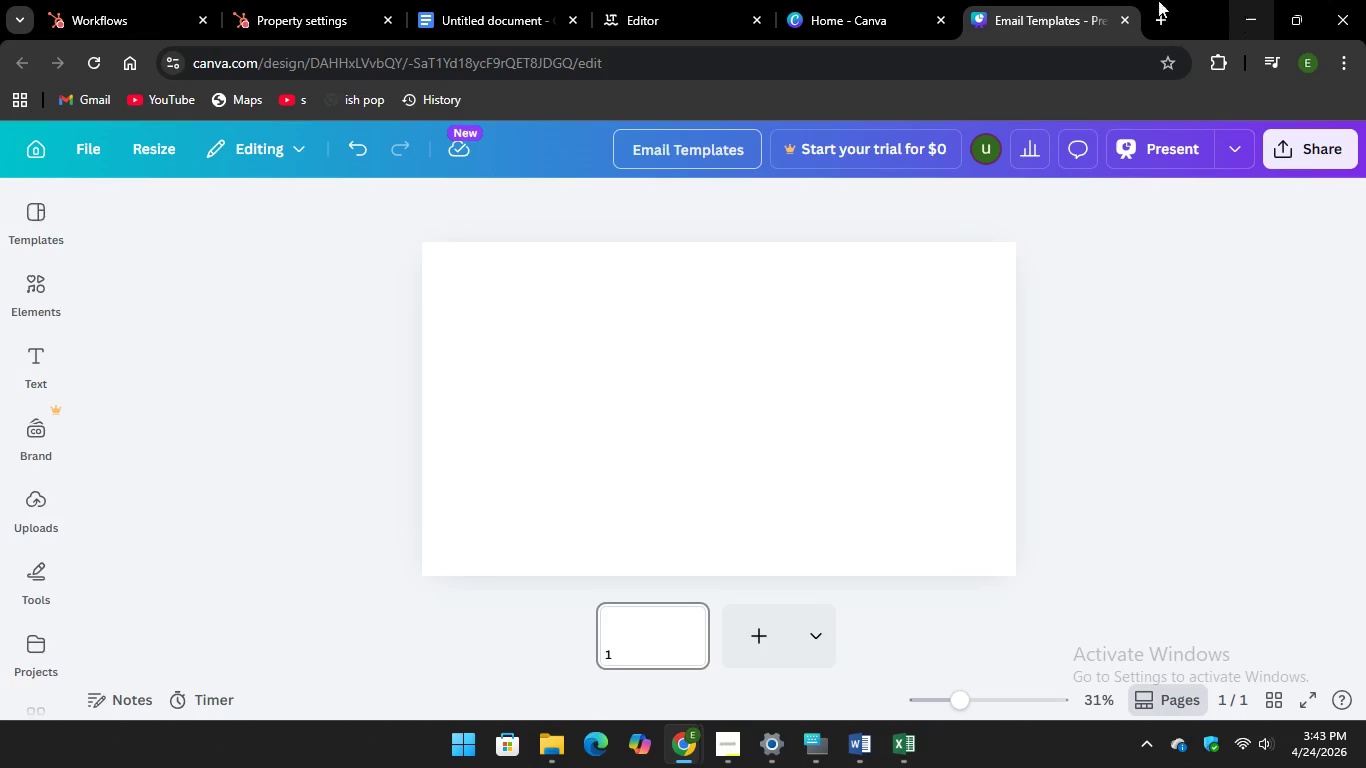 
wait(60.08)
 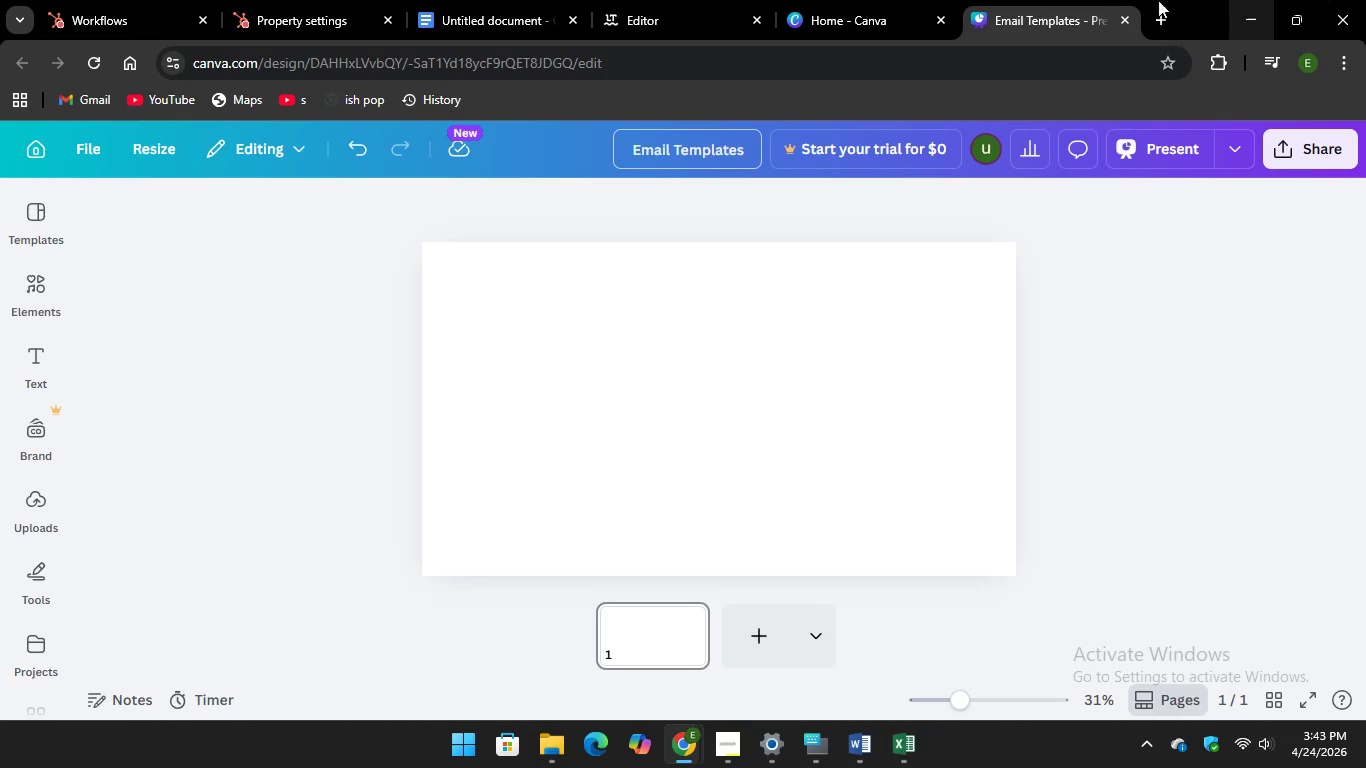 
left_click([128, 400])
 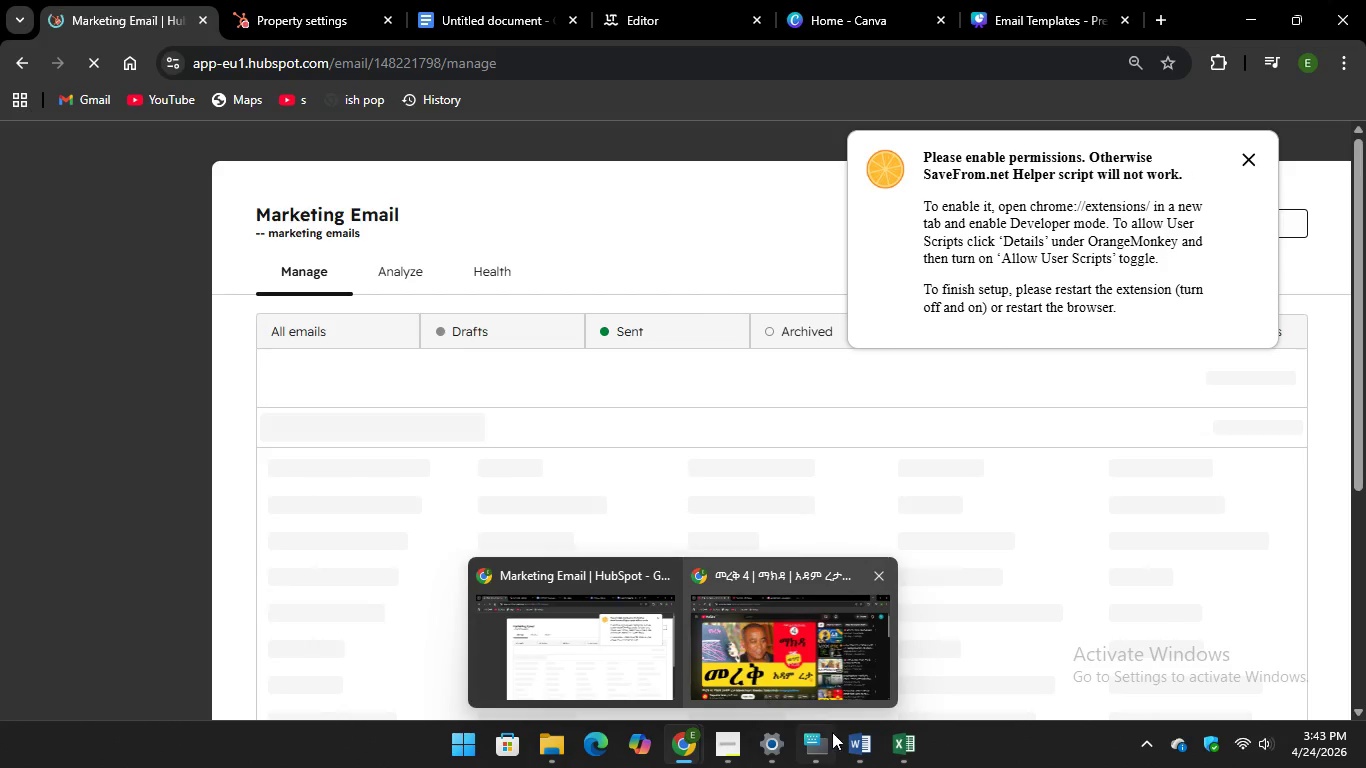 
wait(6.14)
 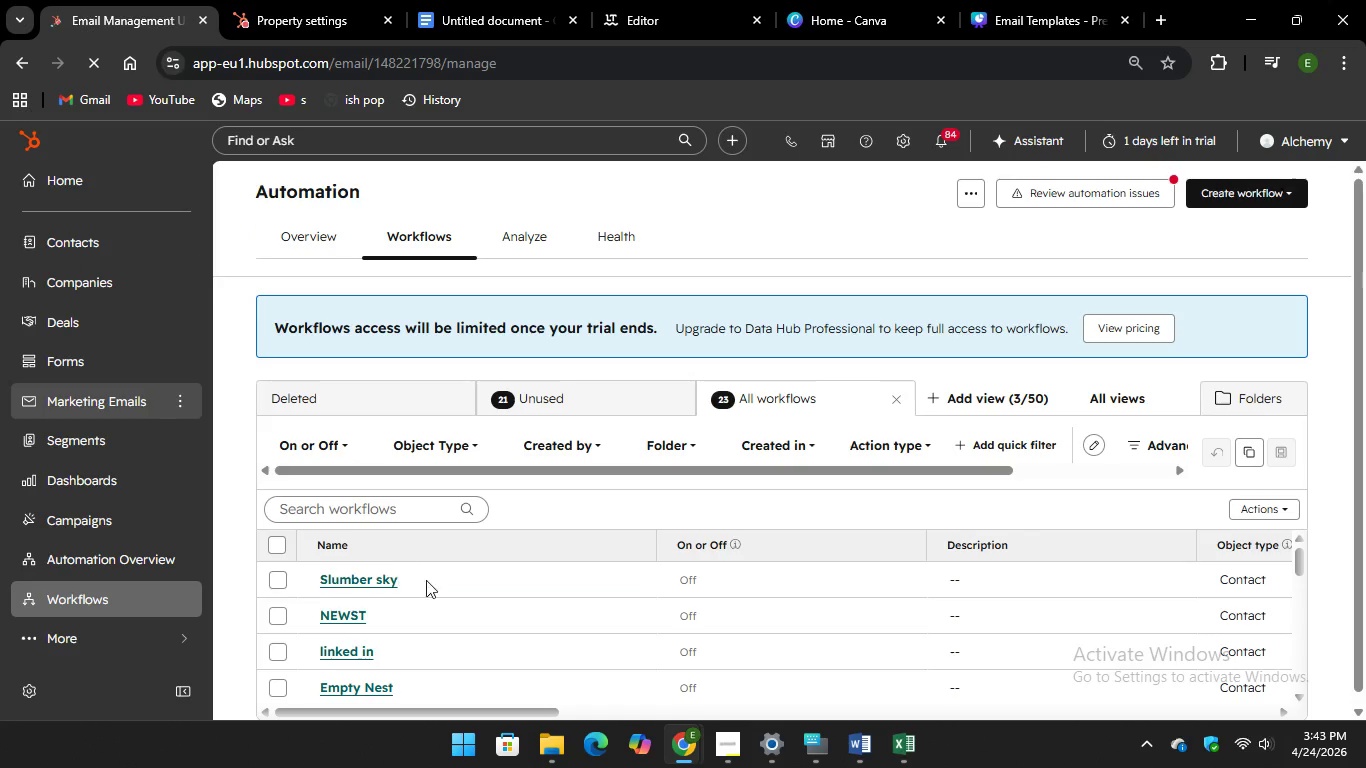 
left_click([696, 658])